 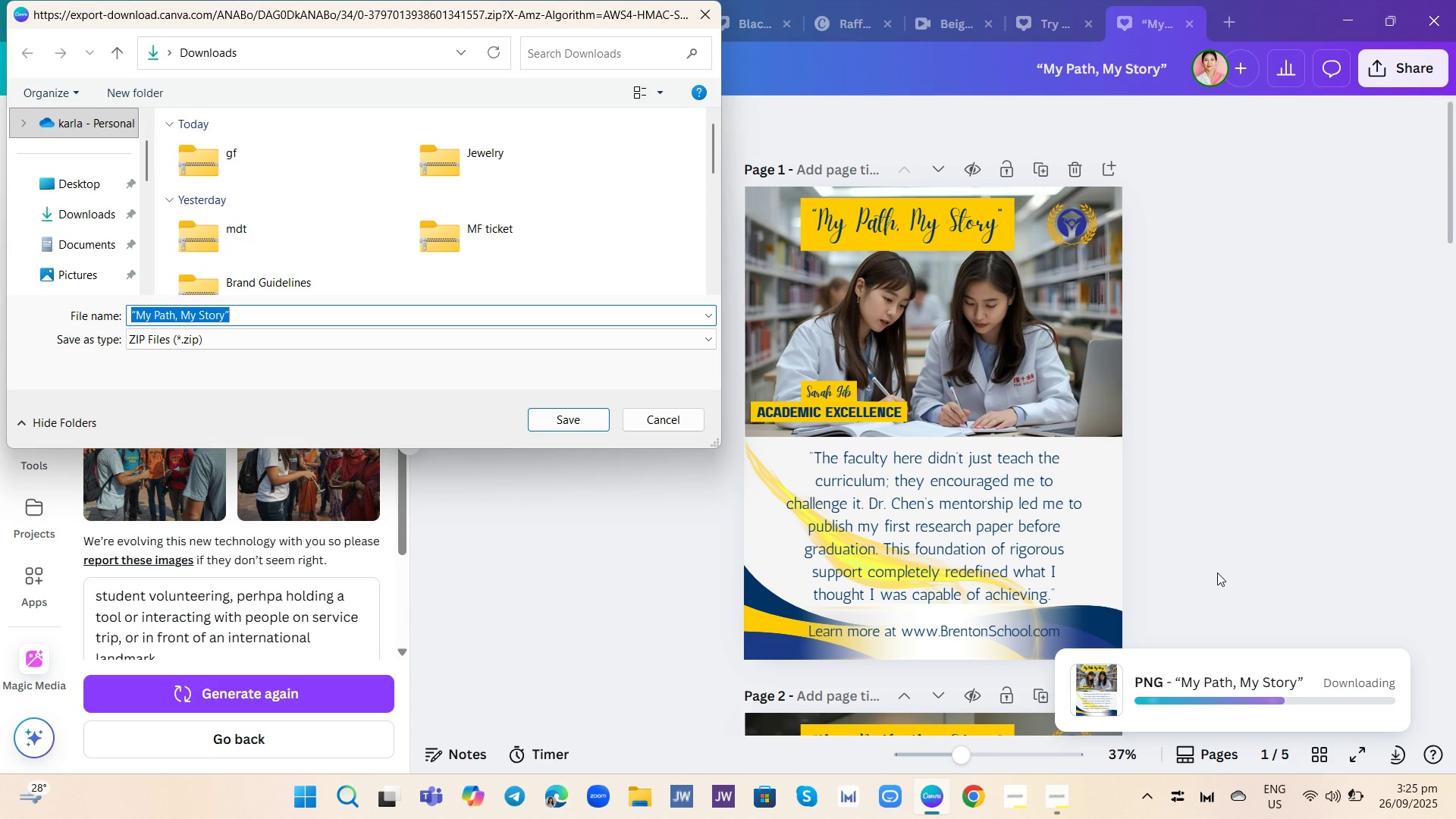 
key(Enter)
 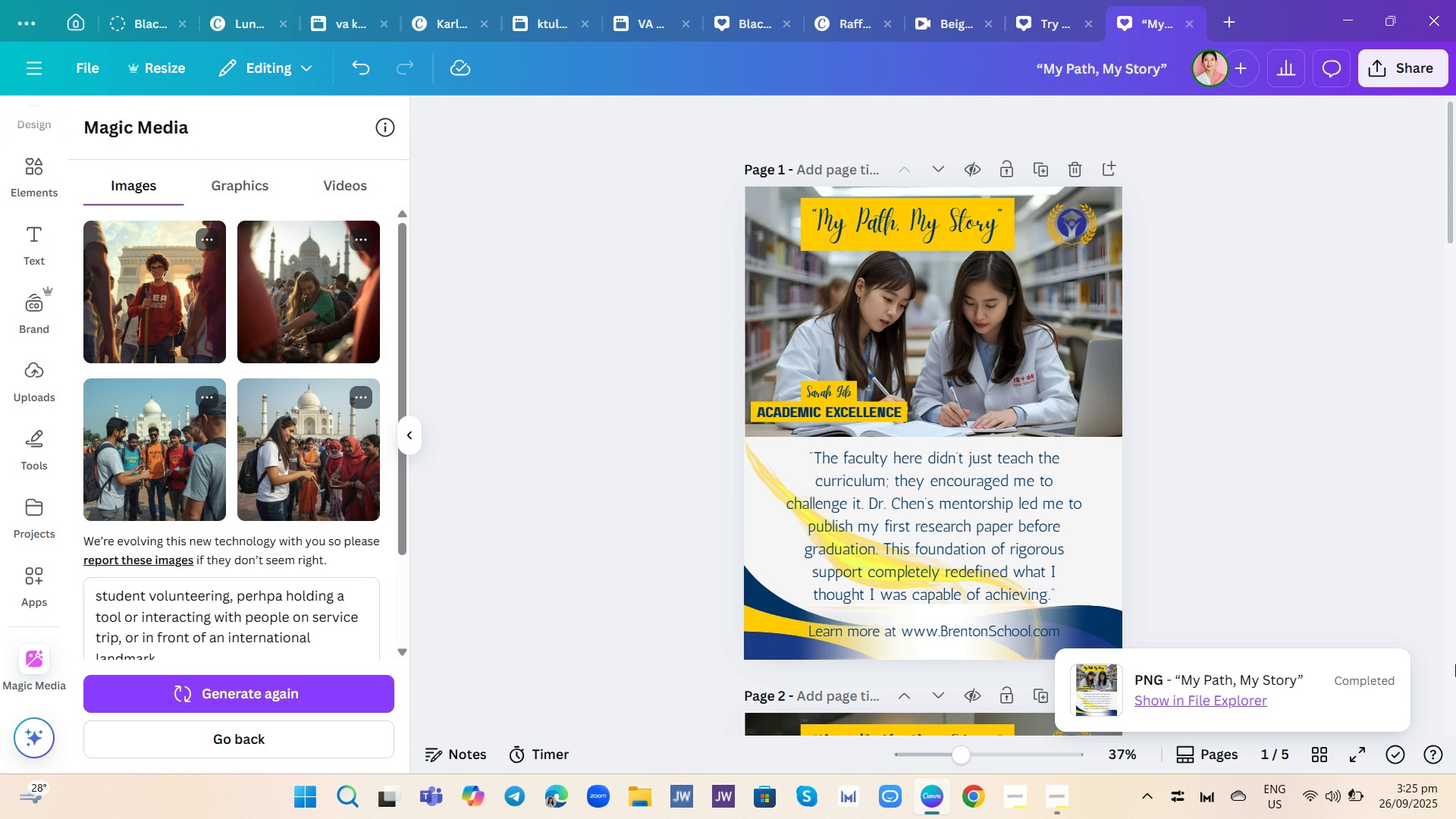 
wait(11.66)
 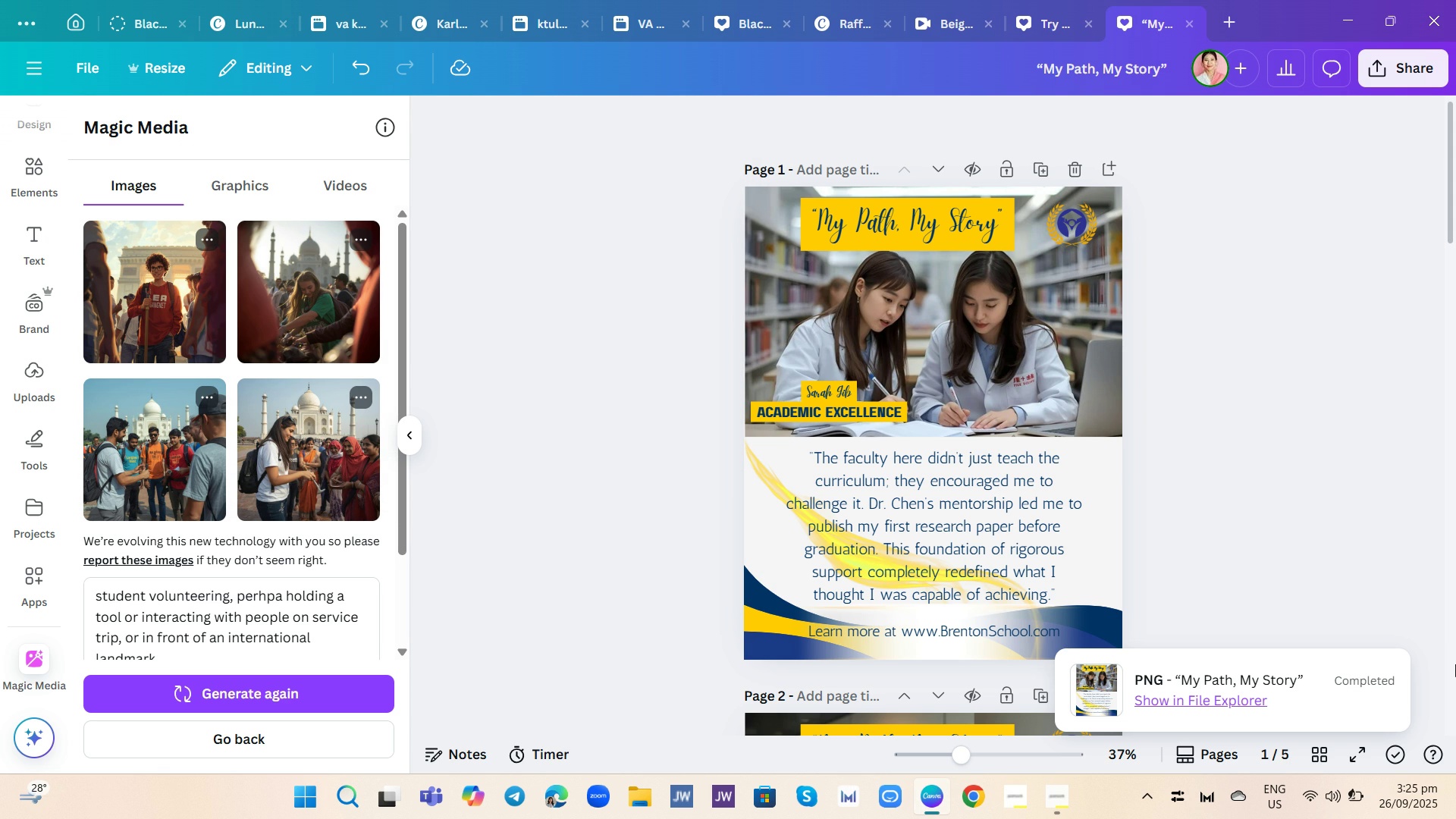 
double_click([633, 793])
 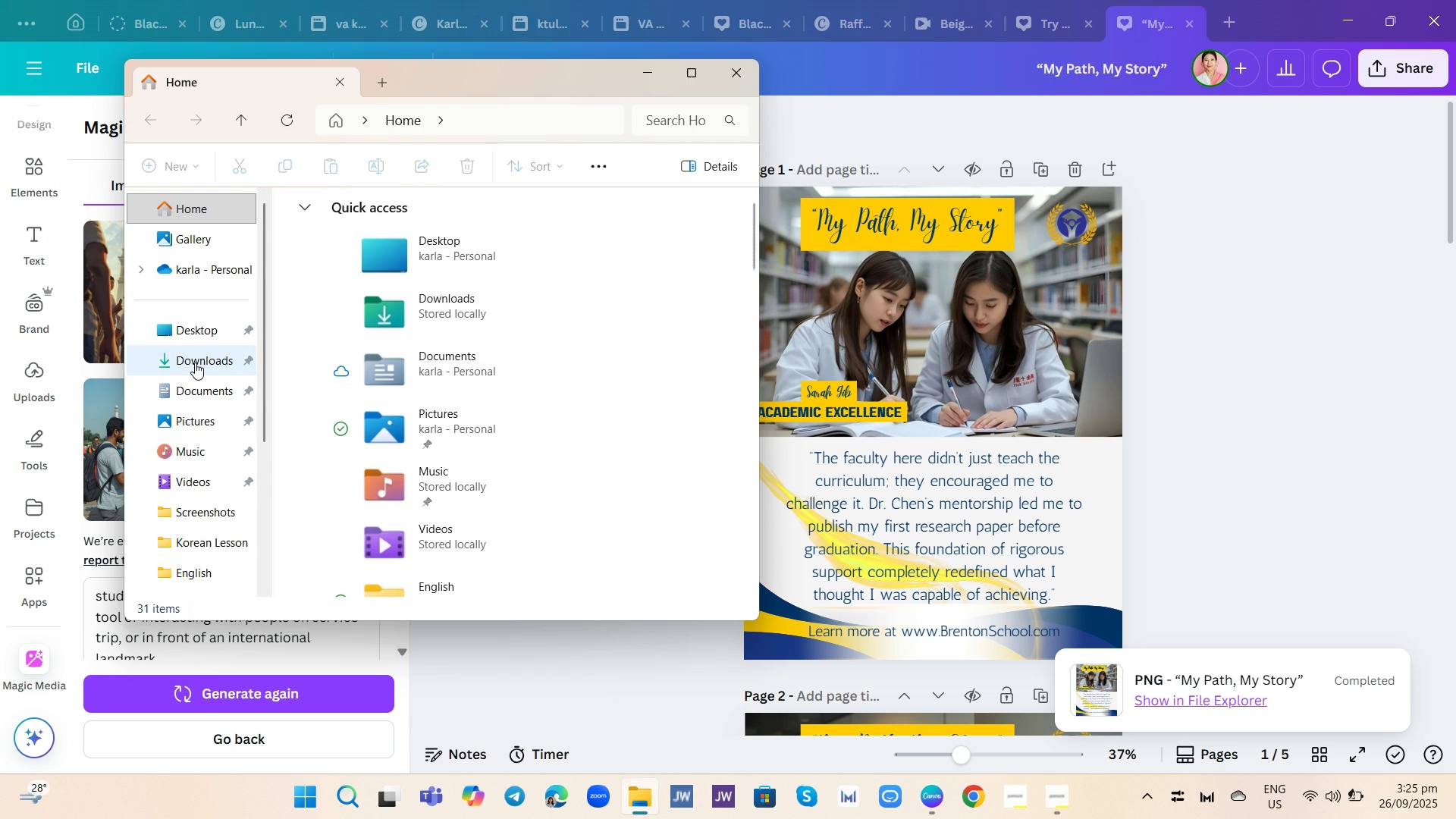 
wait(5.76)
 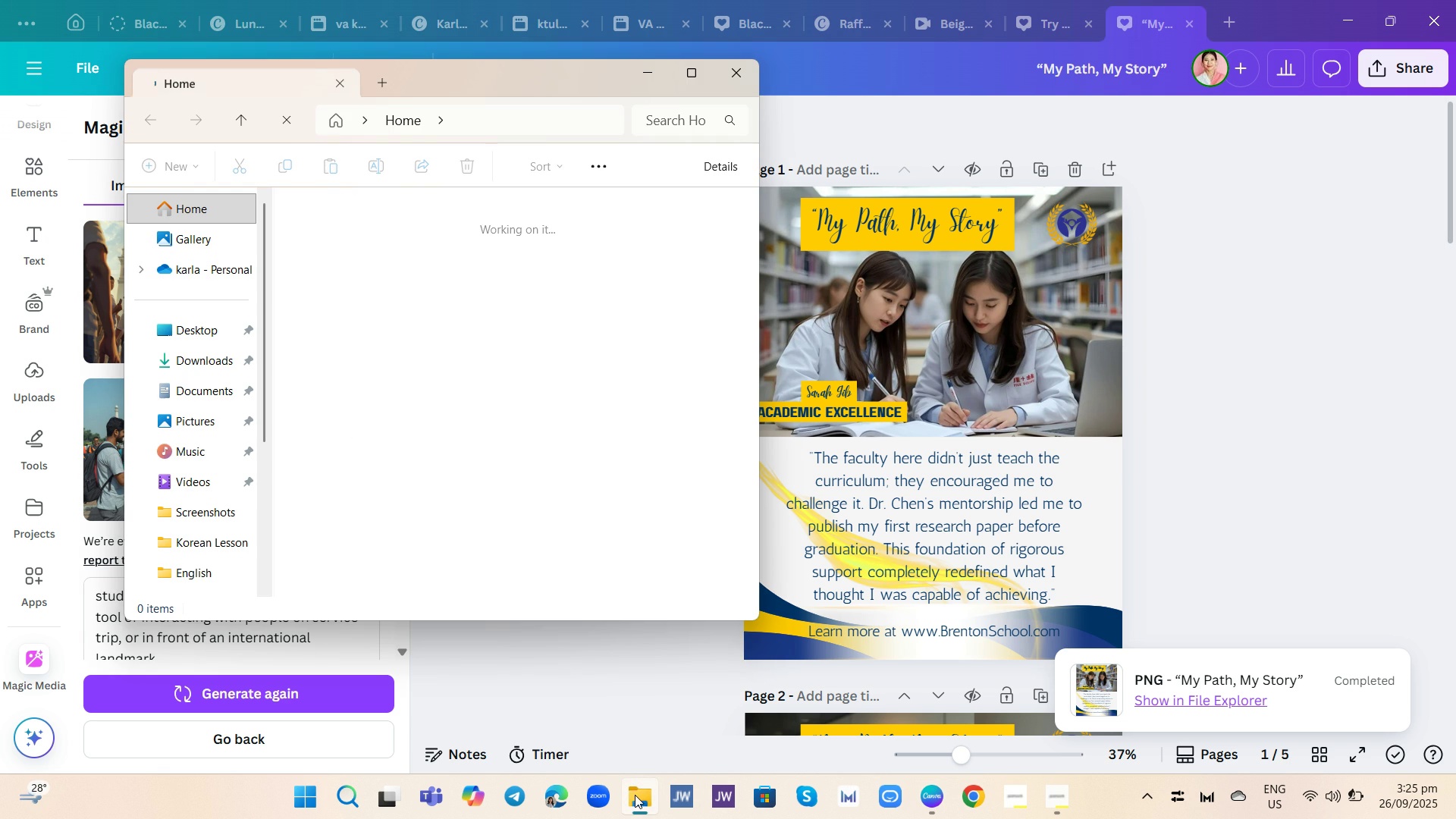 
left_click([191, 333])
 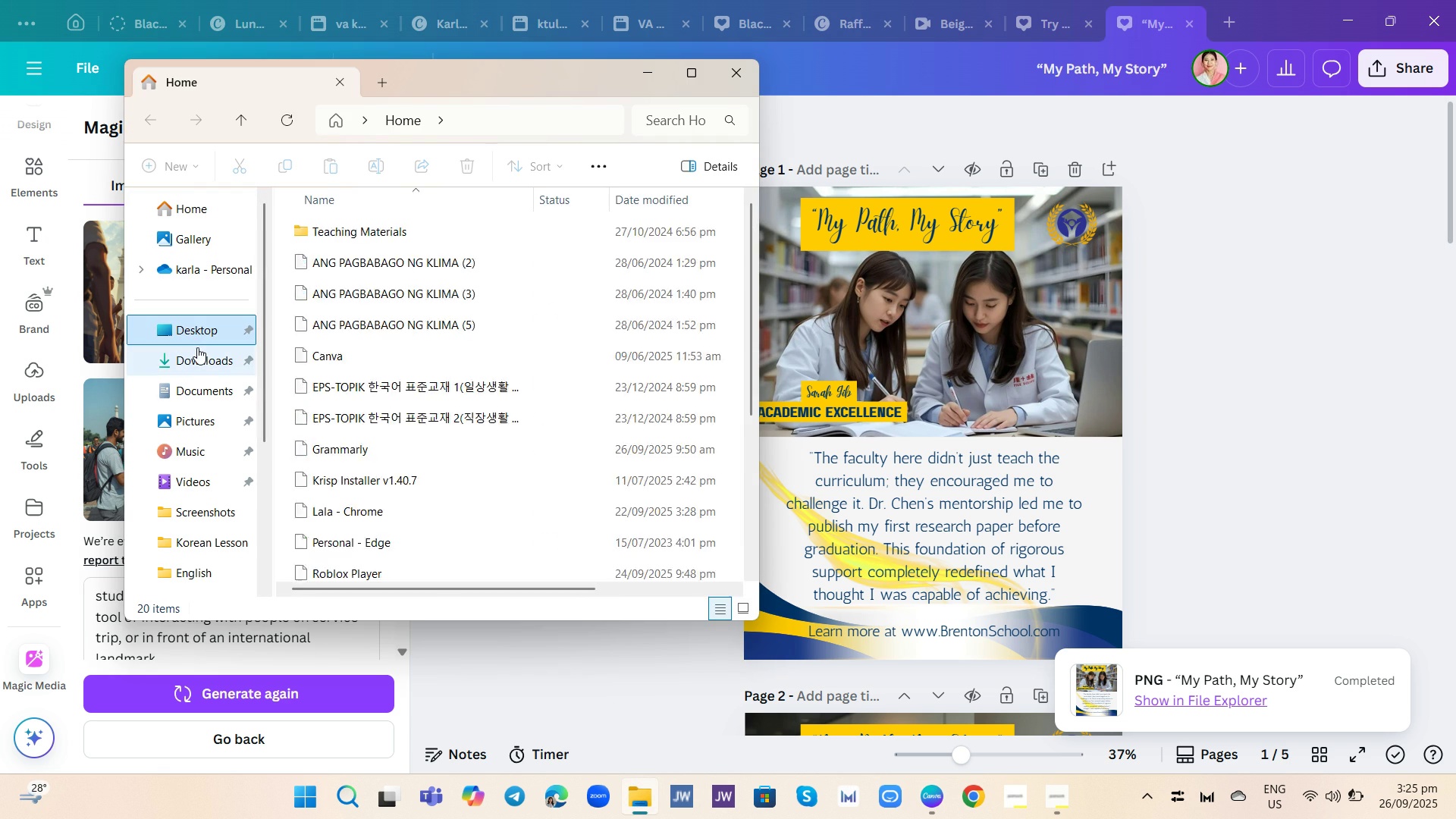 
left_click([197, 347])
 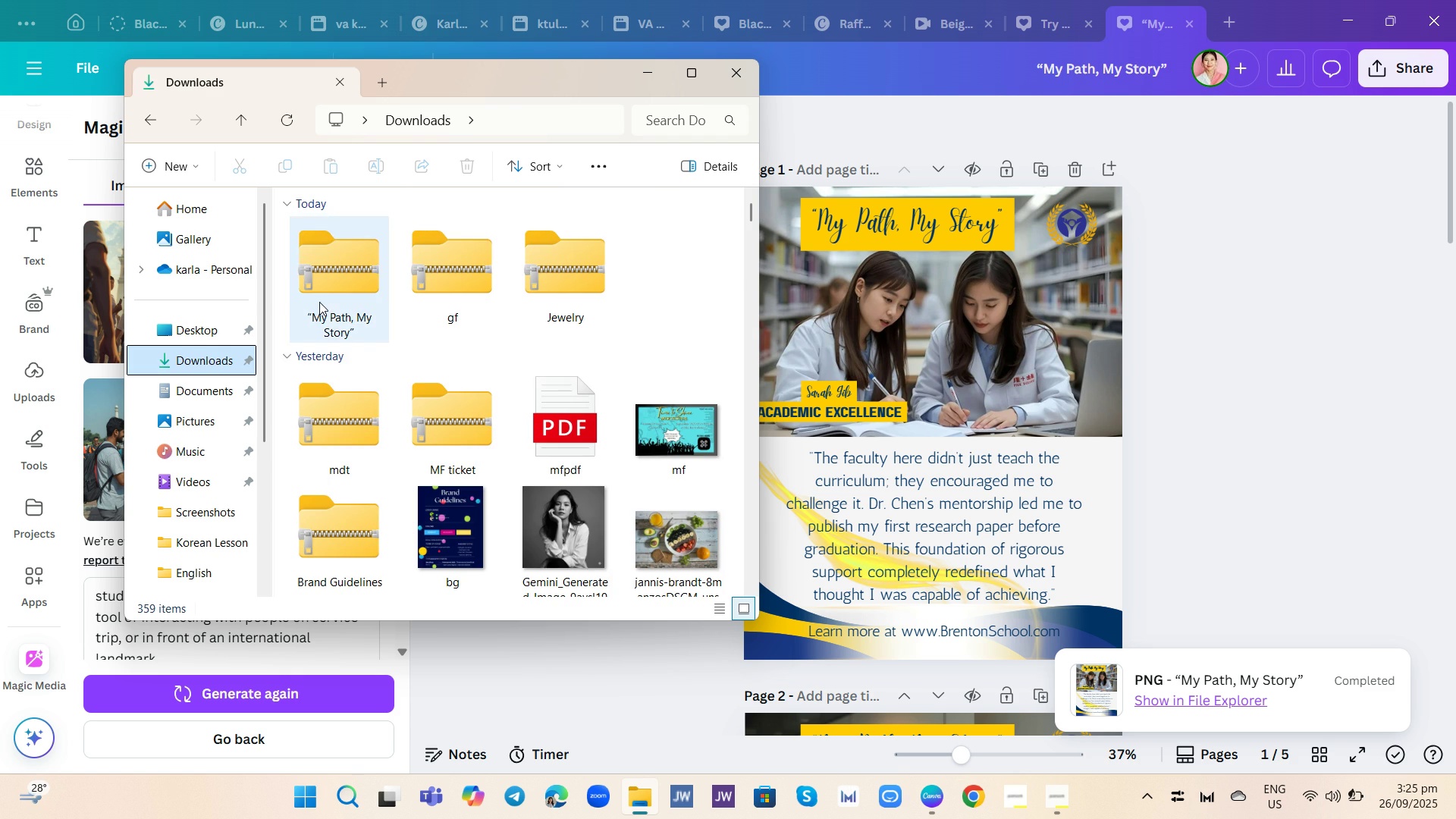 
double_click([321, 298])
 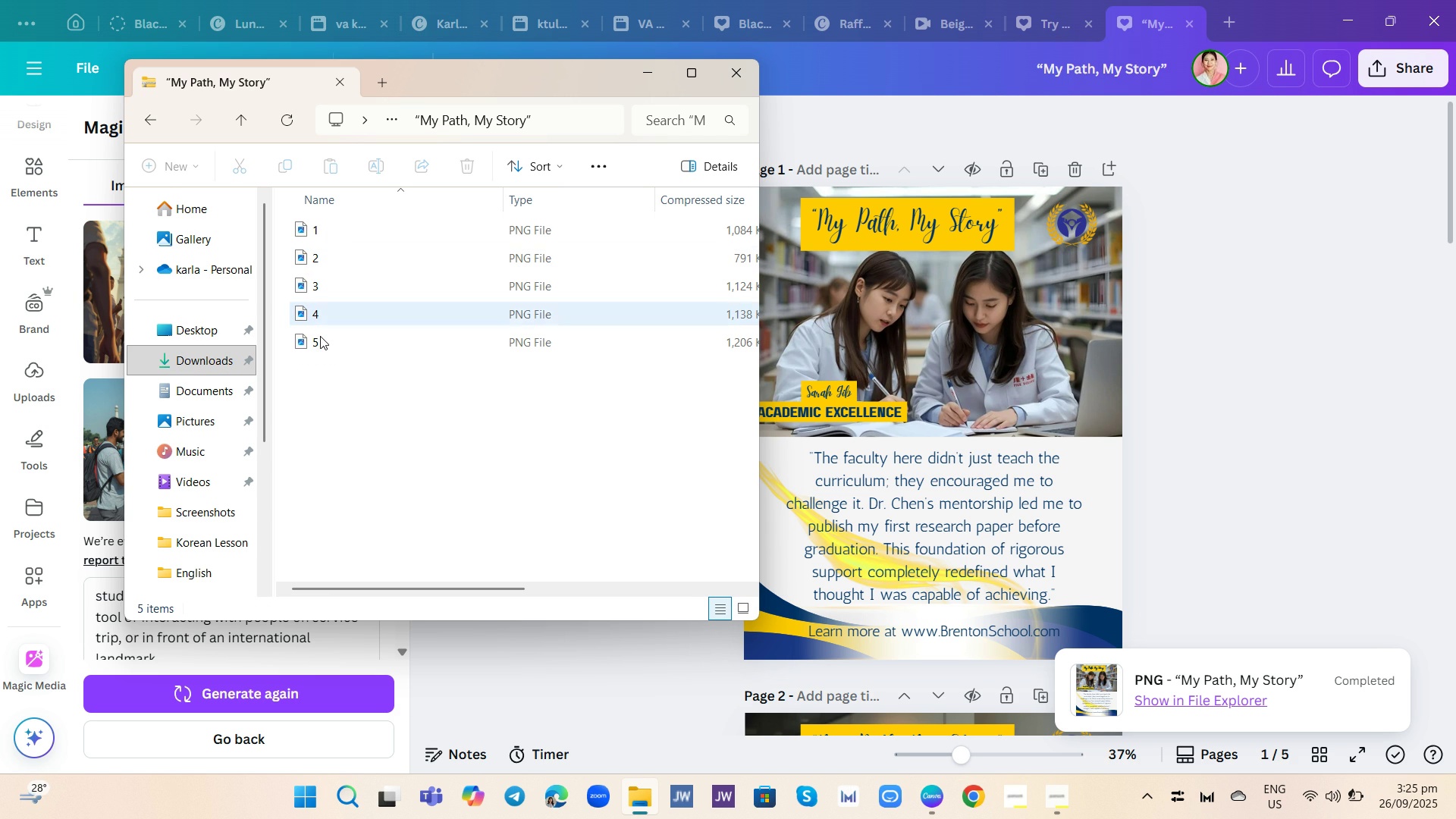 
wait(12.86)
 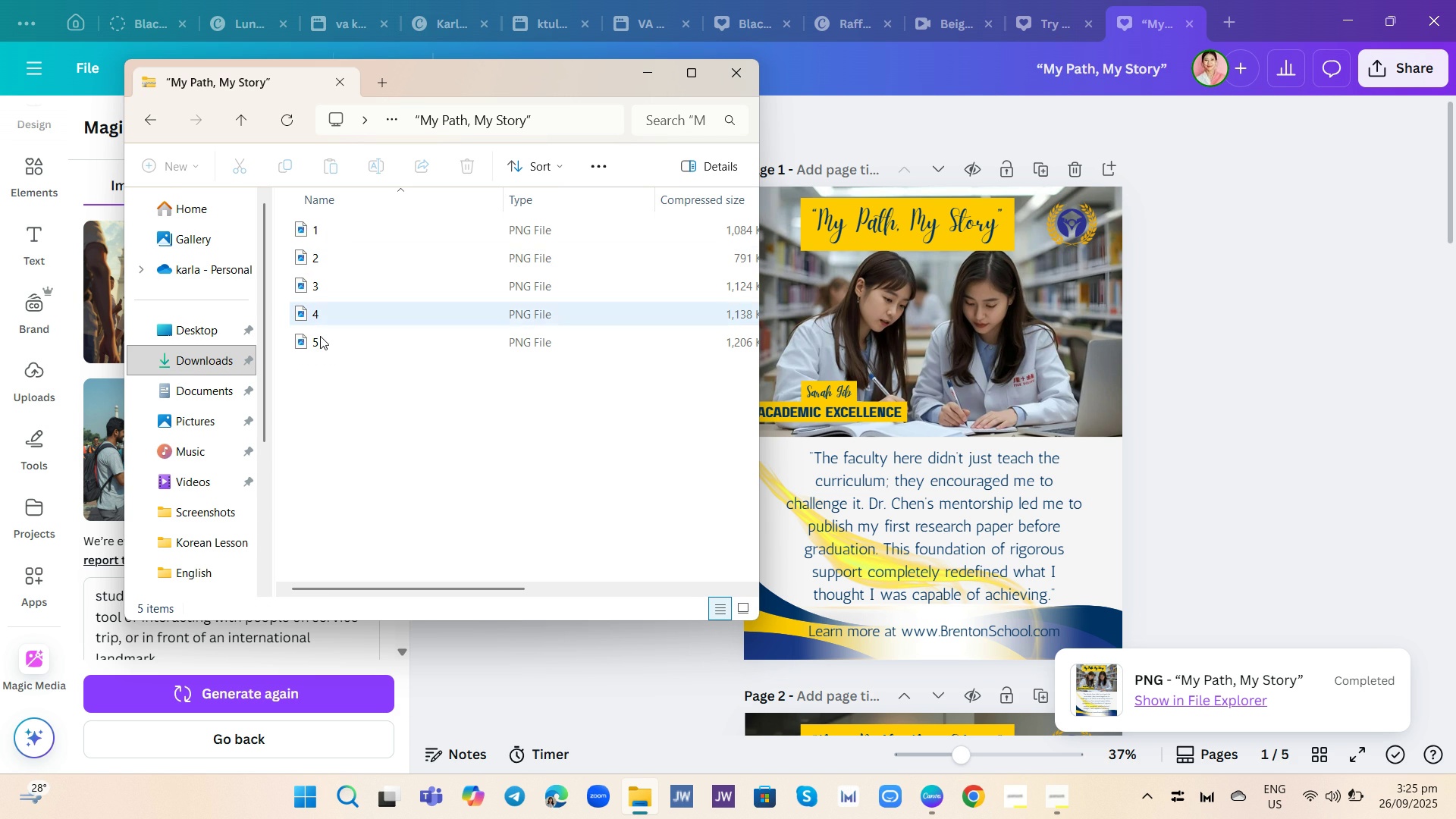 
double_click([341, 230])
 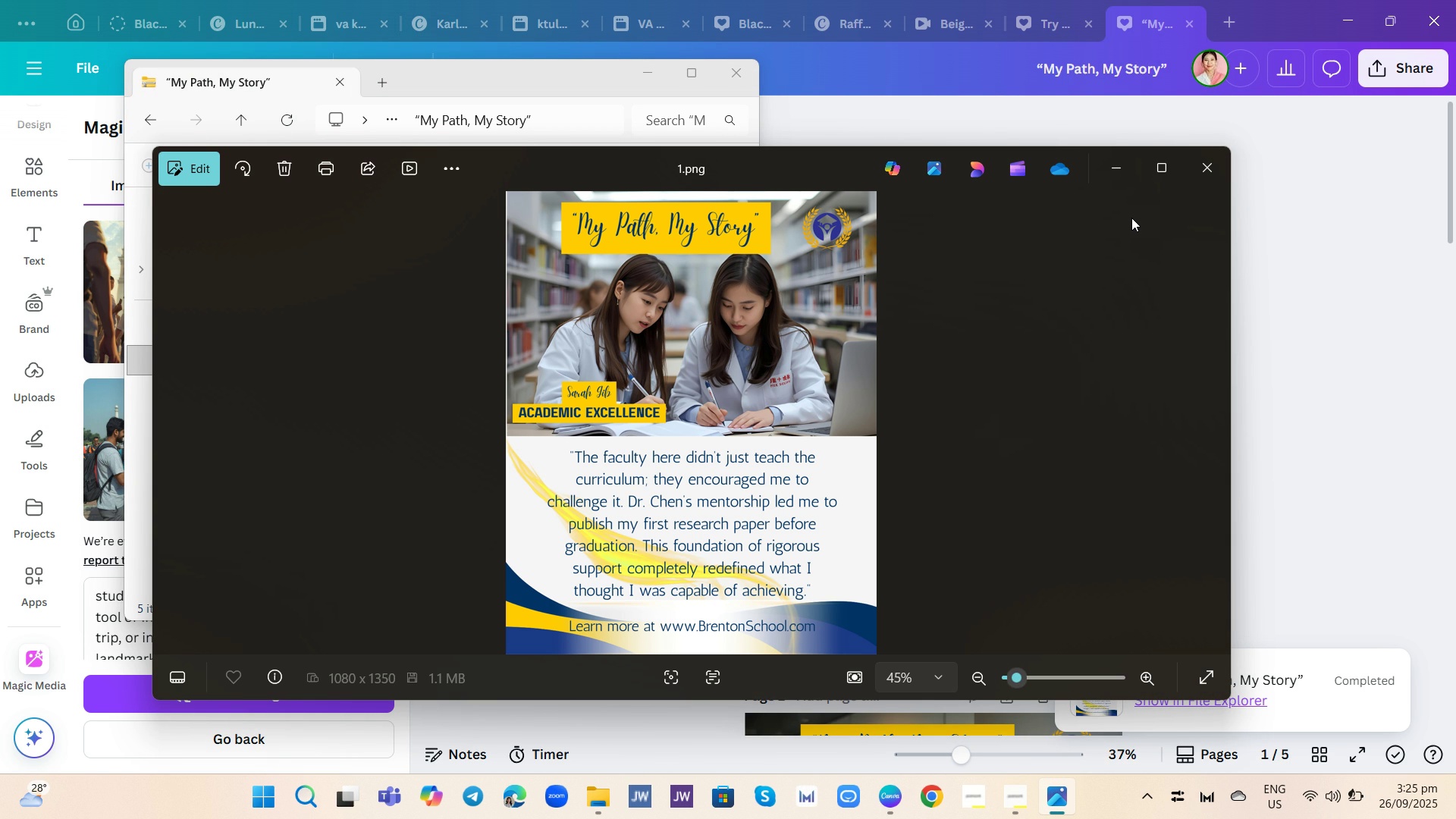 
wait(11.79)
 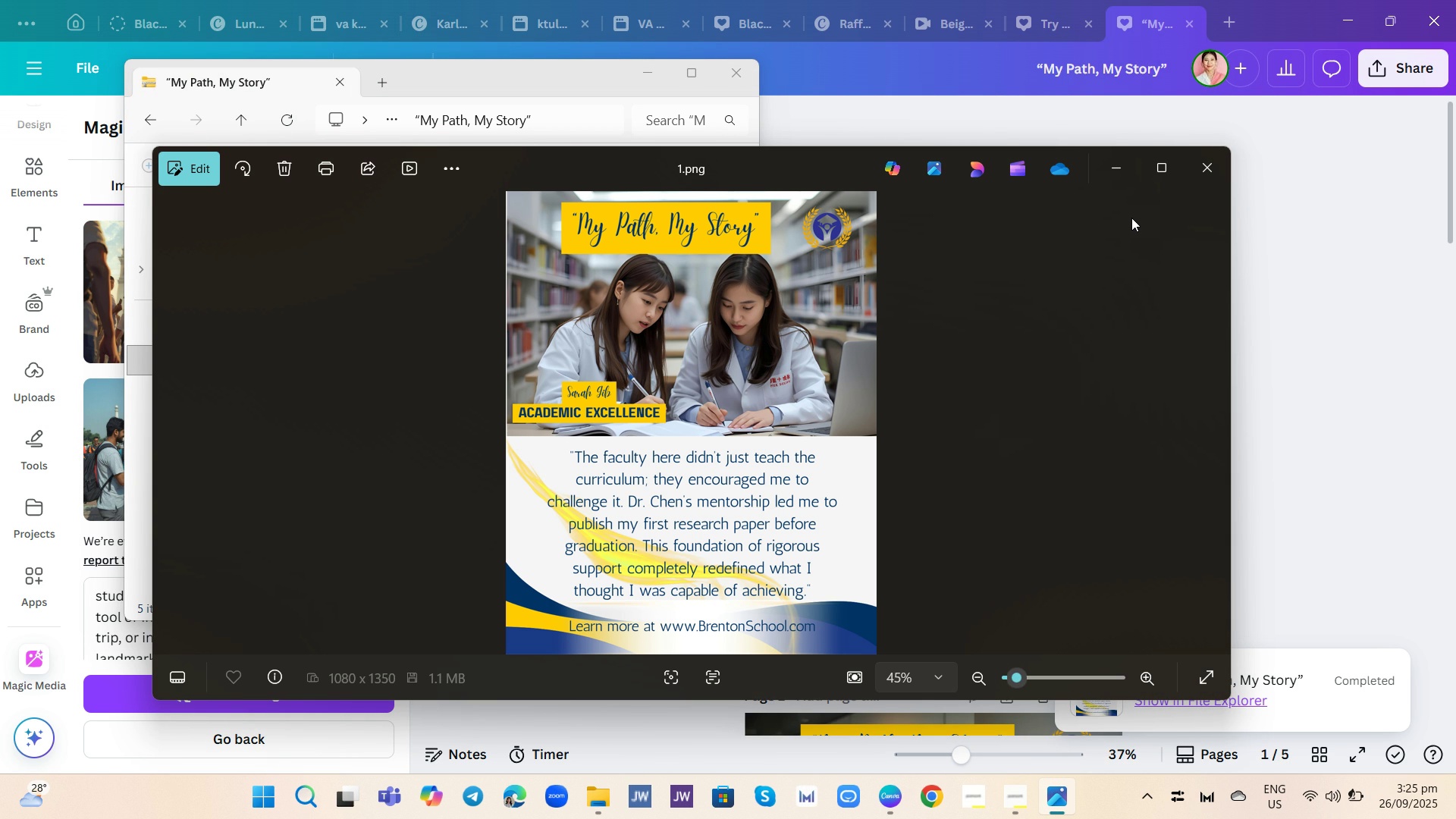 
left_click([1210, 171])
 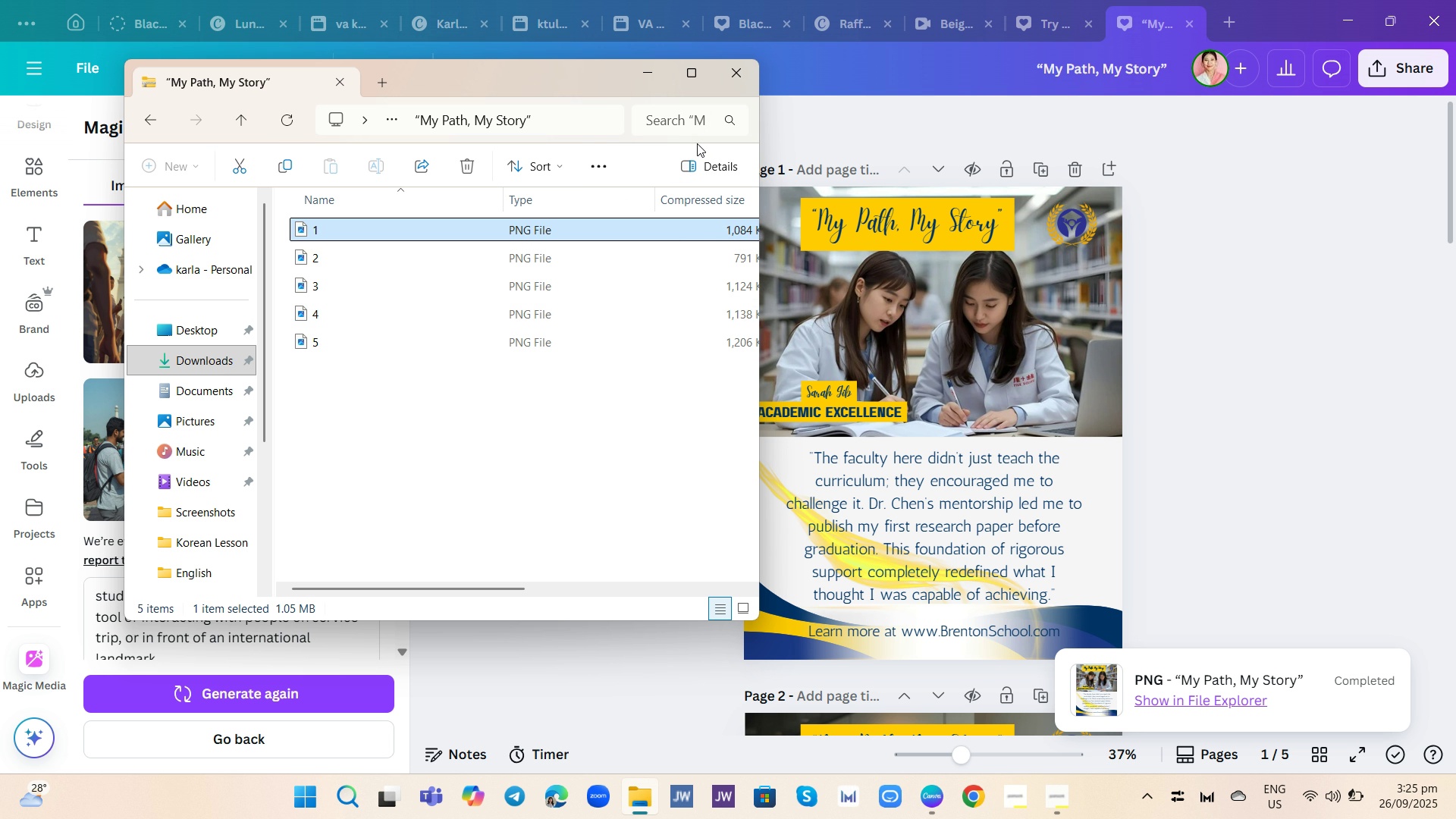 
wait(9.12)
 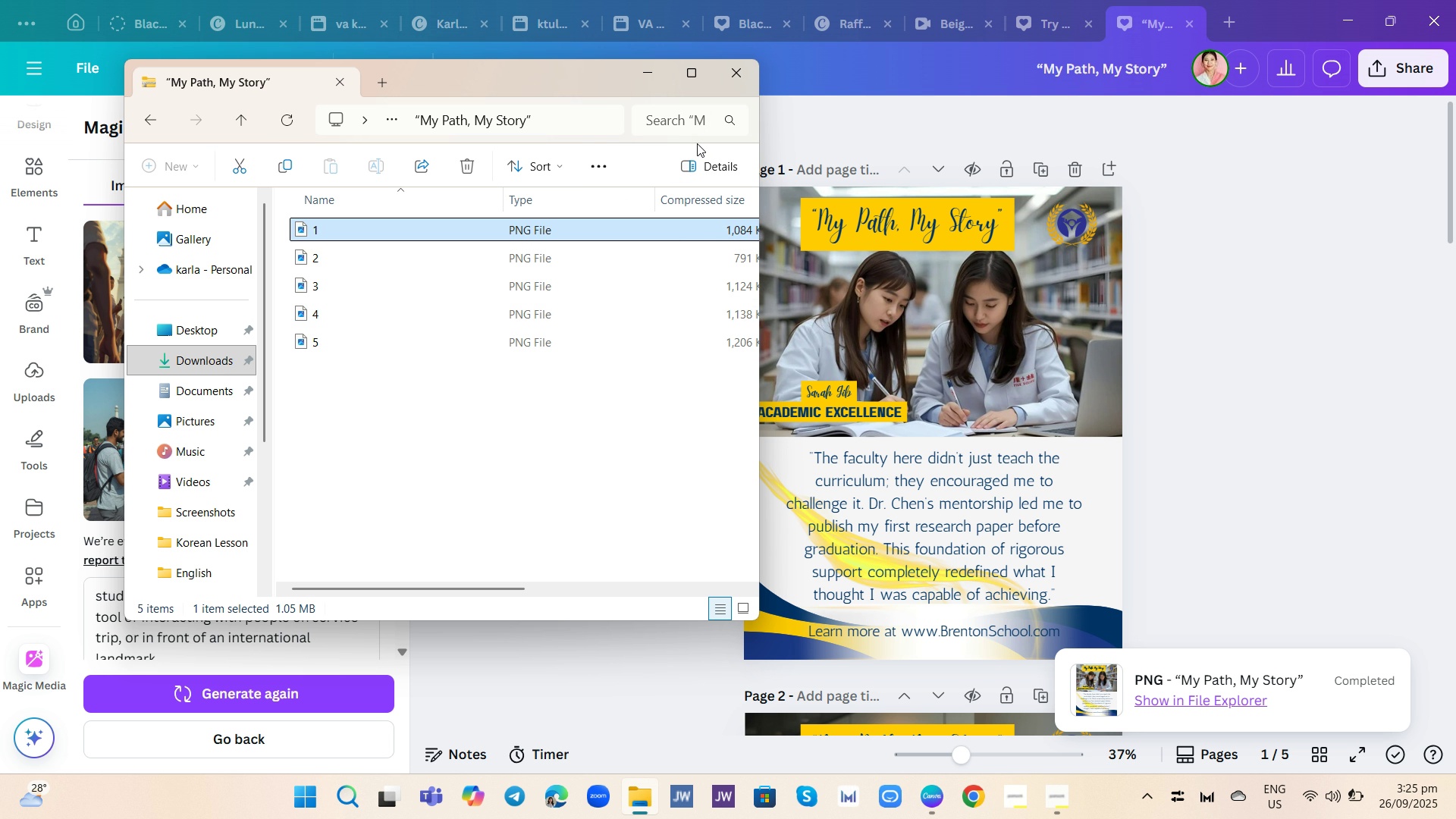 
left_click([1403, 72])
 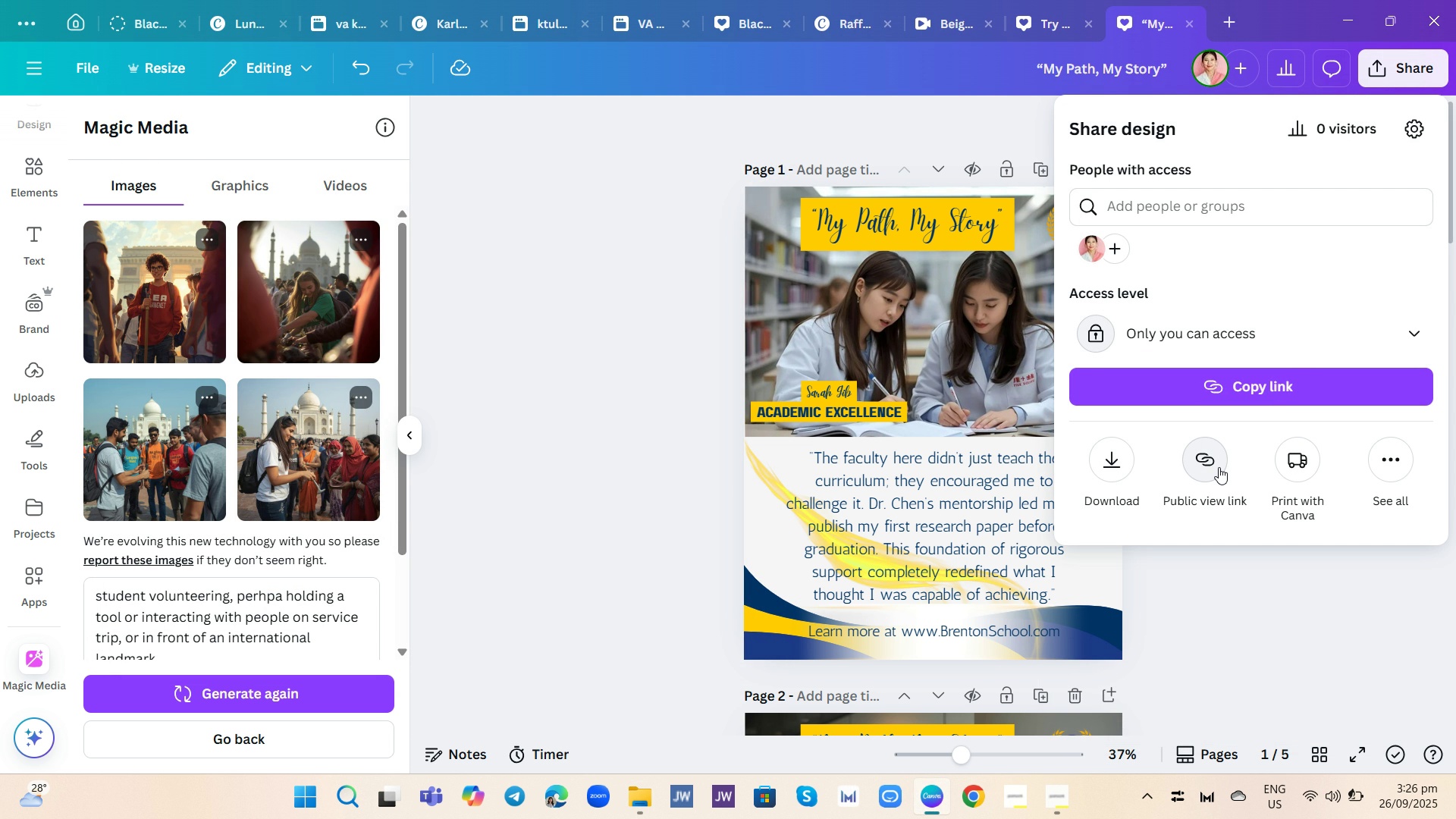 
wait(12.92)
 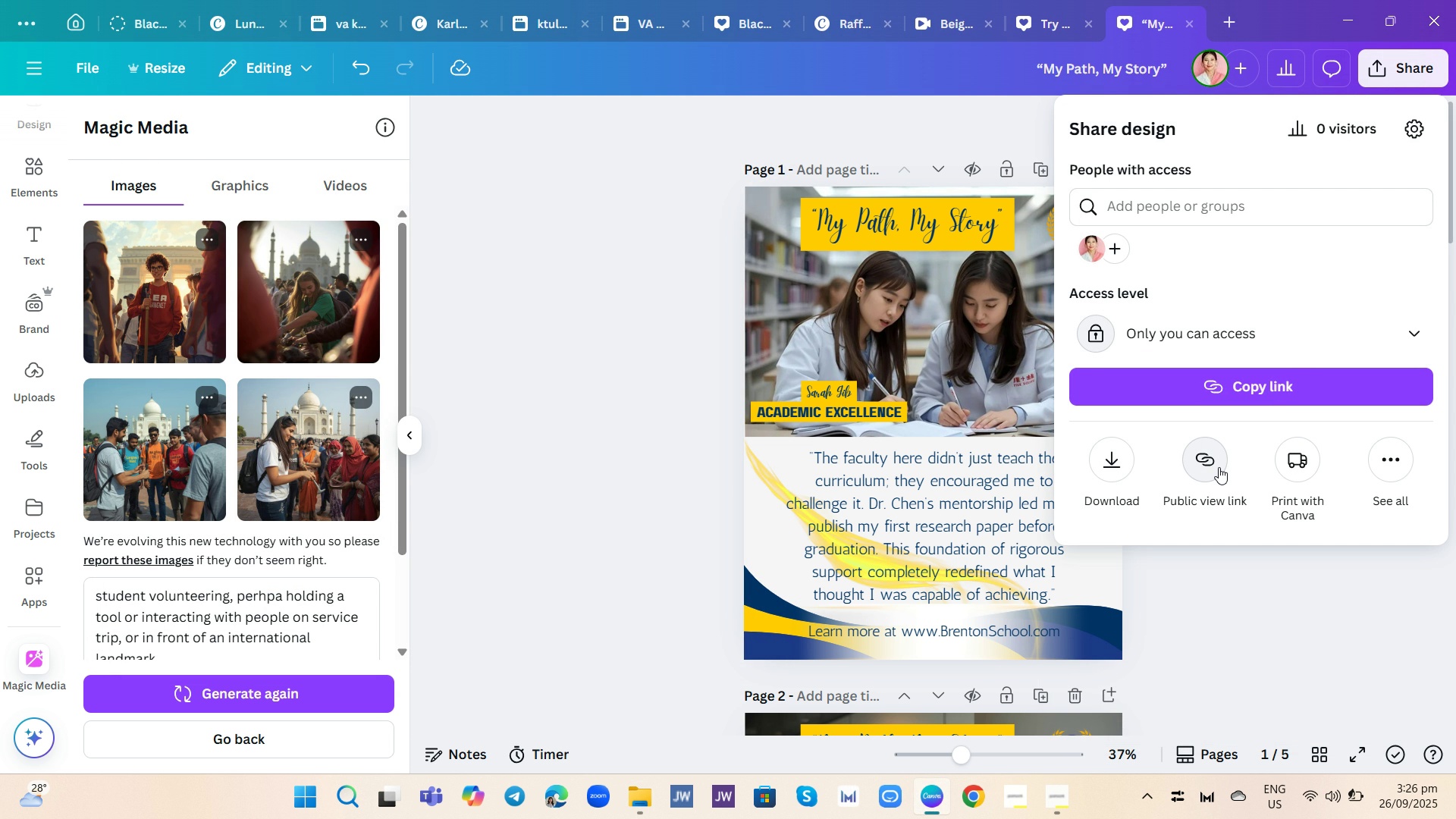 
left_click([1111, 523])
 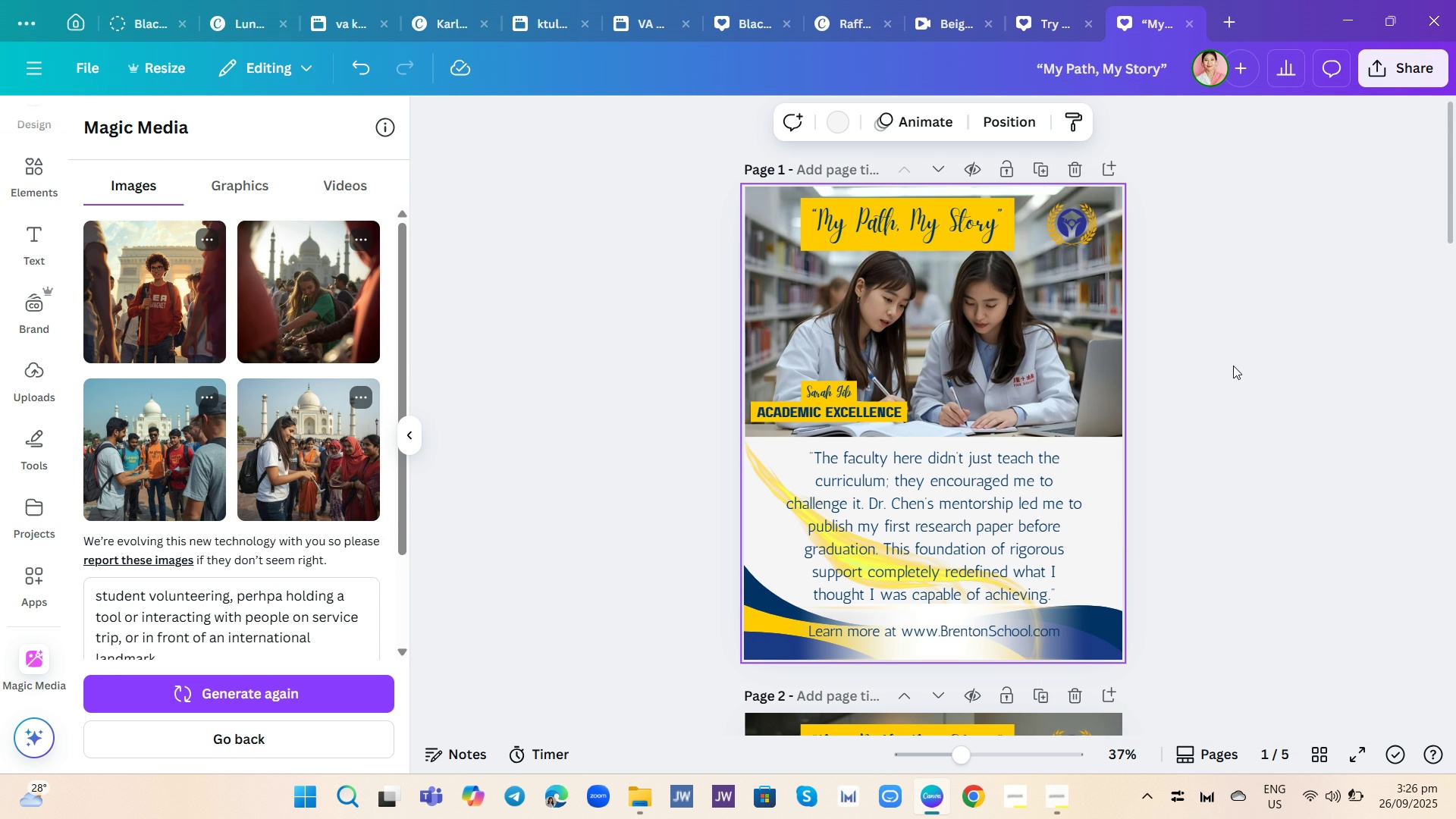 
wait(8.89)
 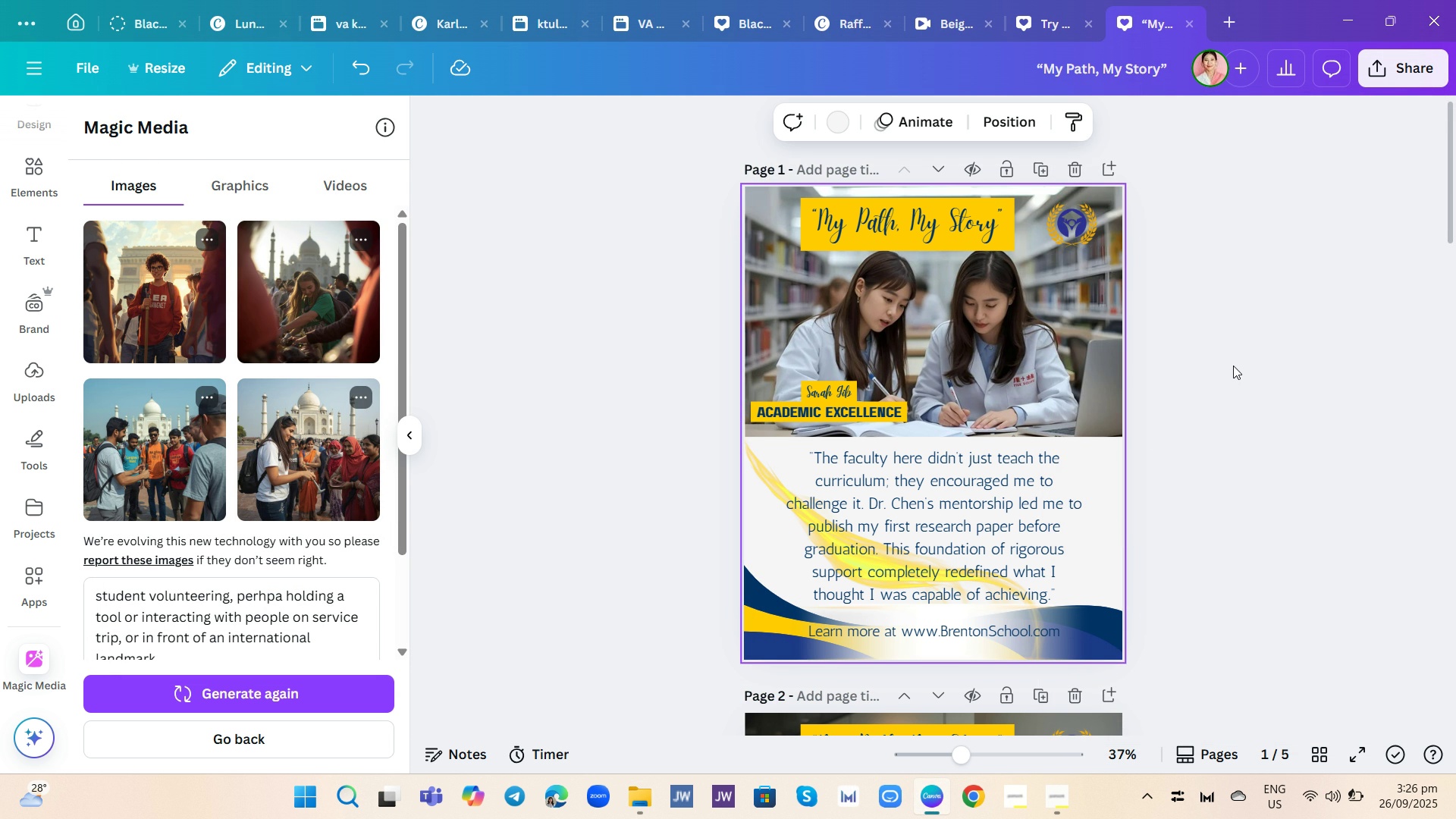 
scroll: coordinate [1282, 337], scroll_direction: down, amount: 2.0
 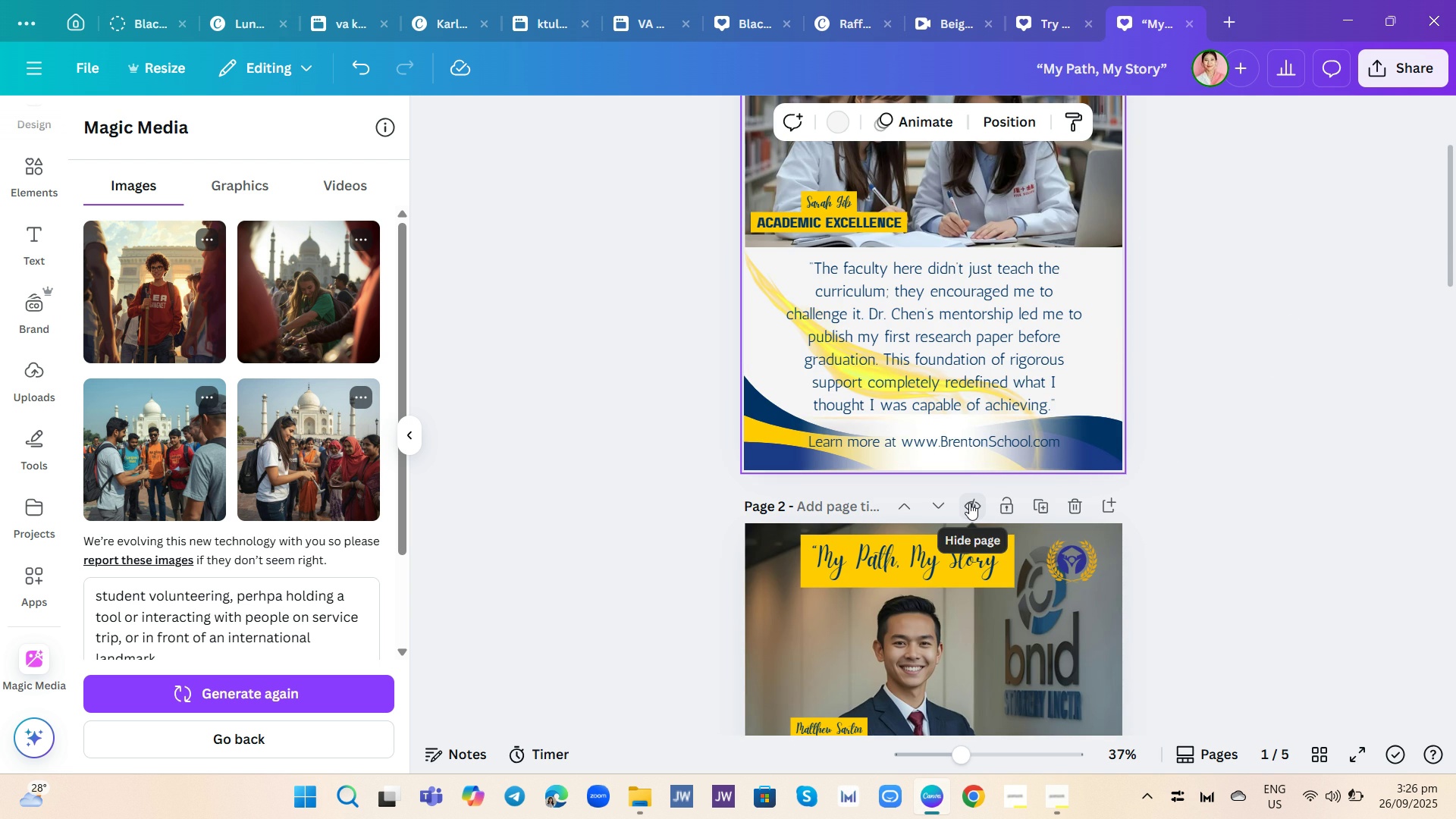 
left_click([969, 503])
 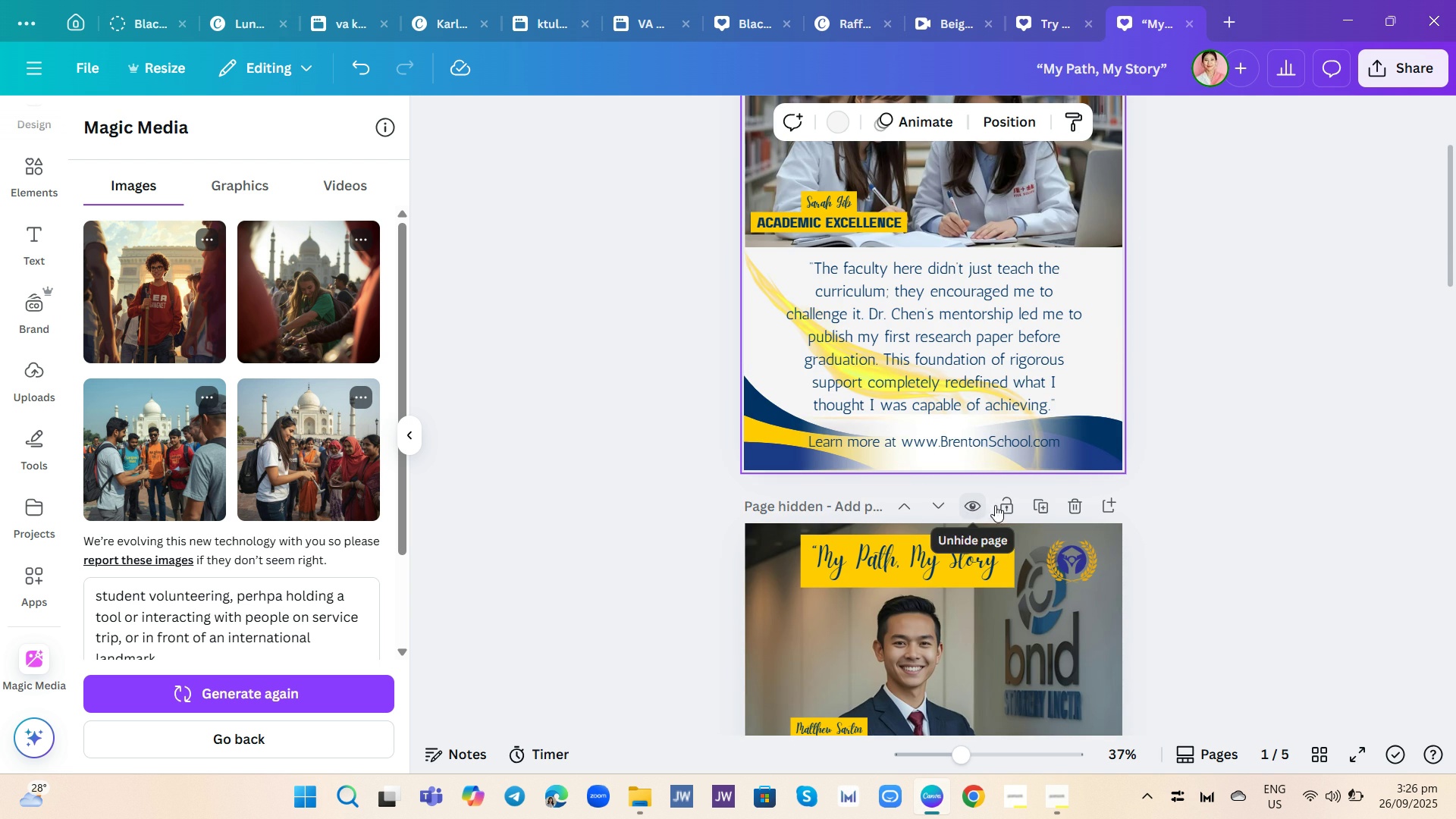 
scroll: coordinate [1074, 506], scroll_direction: down, amount: 5.0
 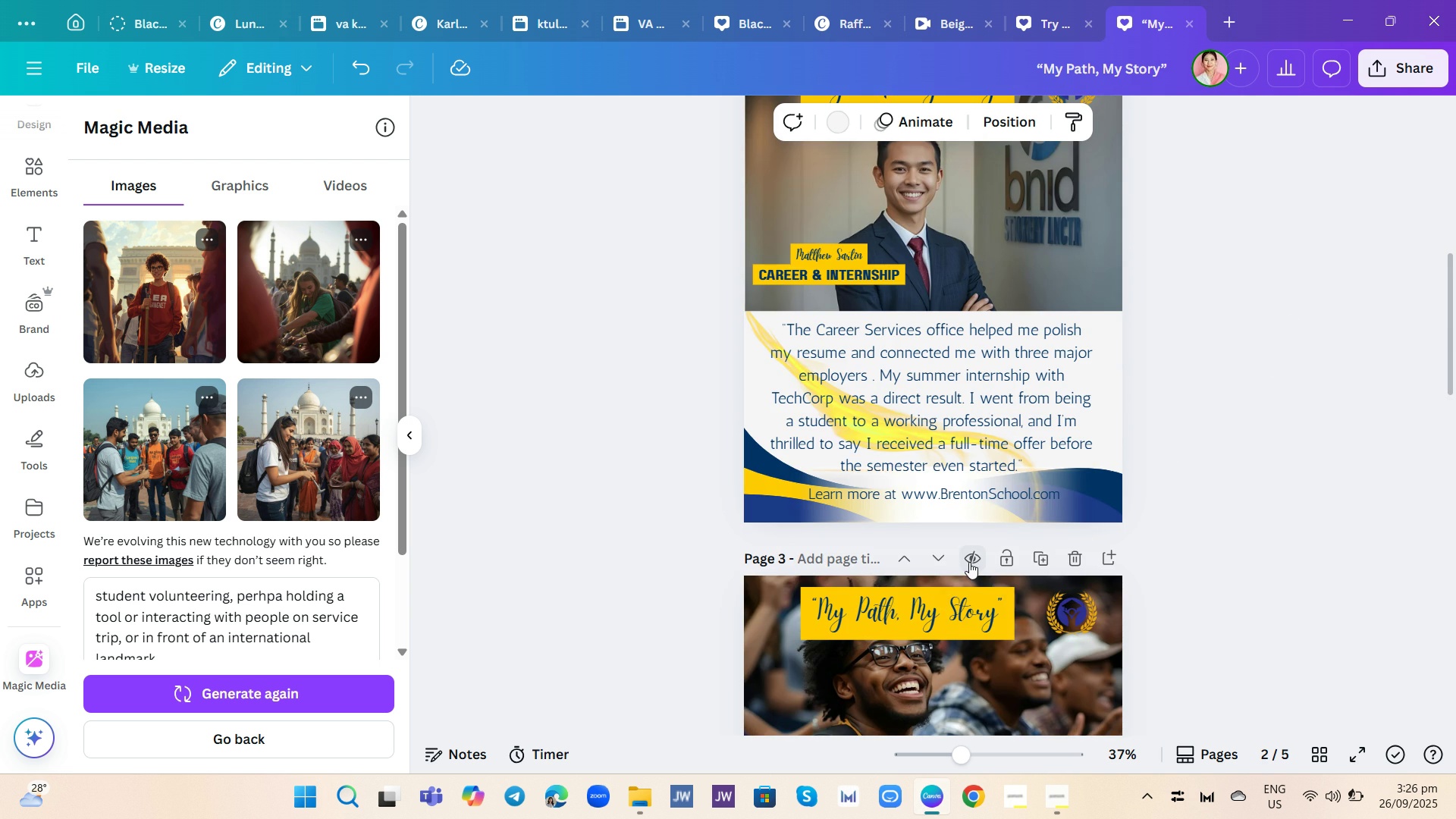 
left_click([969, 562])
 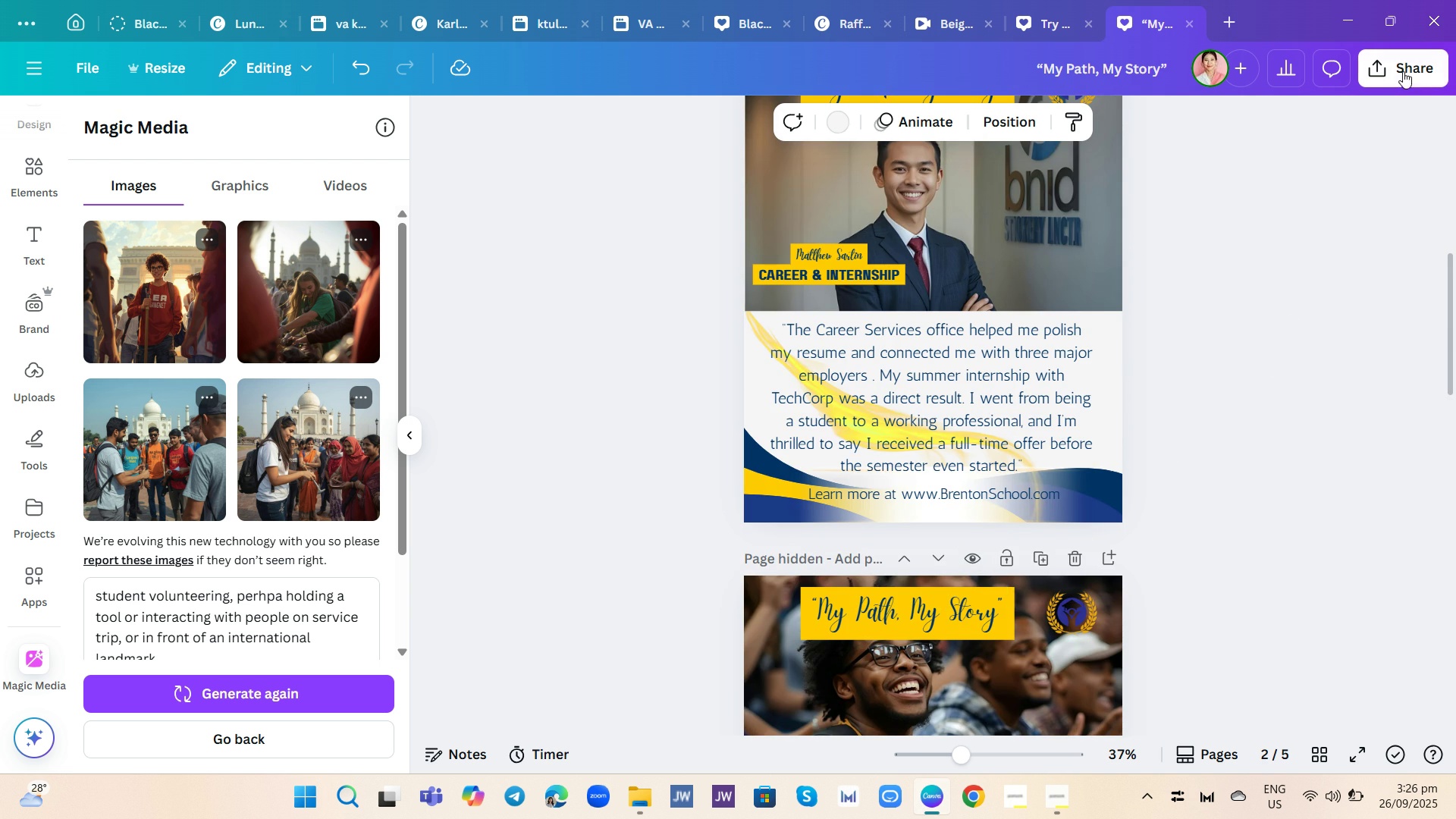 
left_click([1403, 71])
 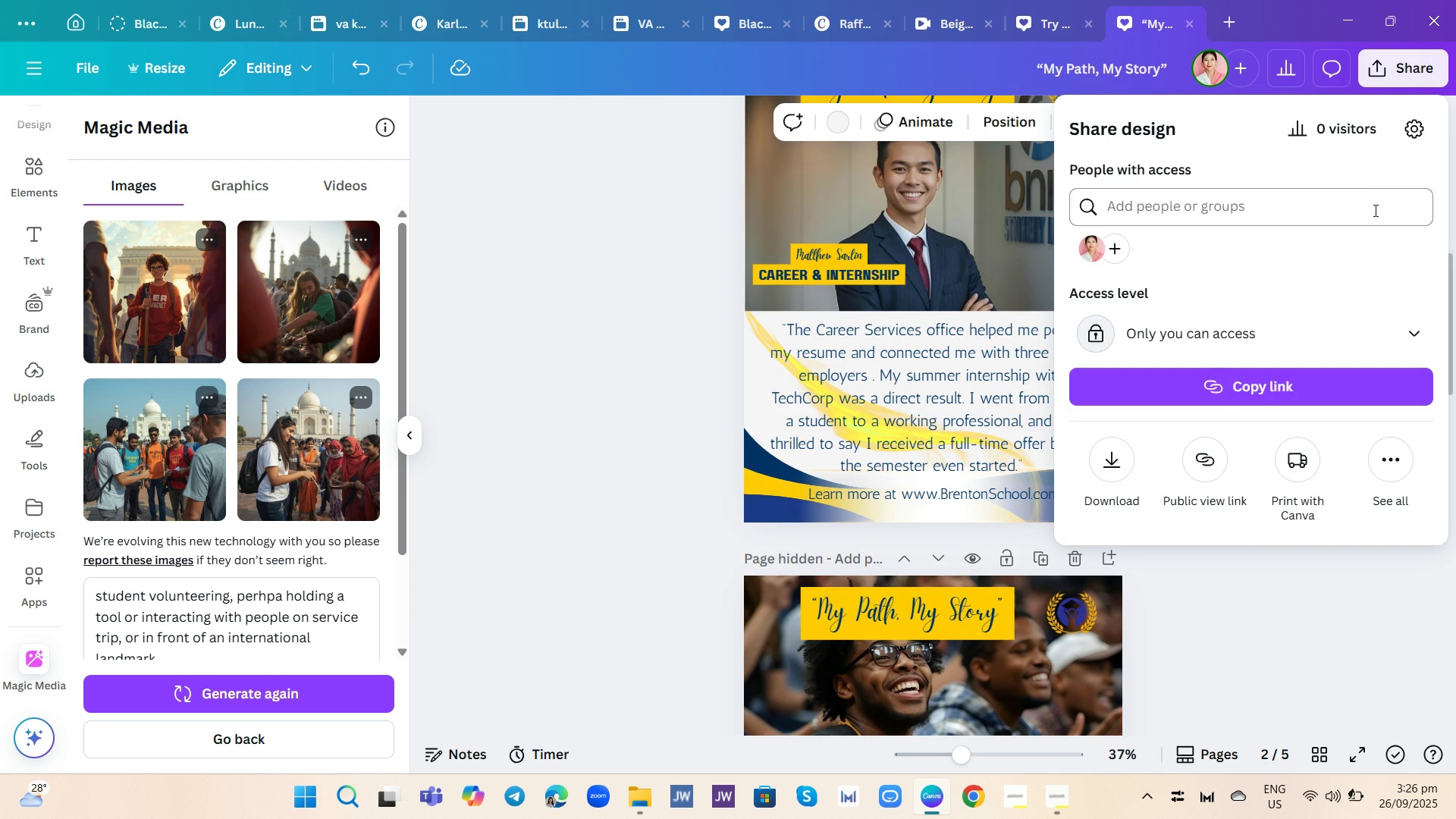 
scroll: coordinate [1038, 616], scroll_direction: down, amount: 8.0
 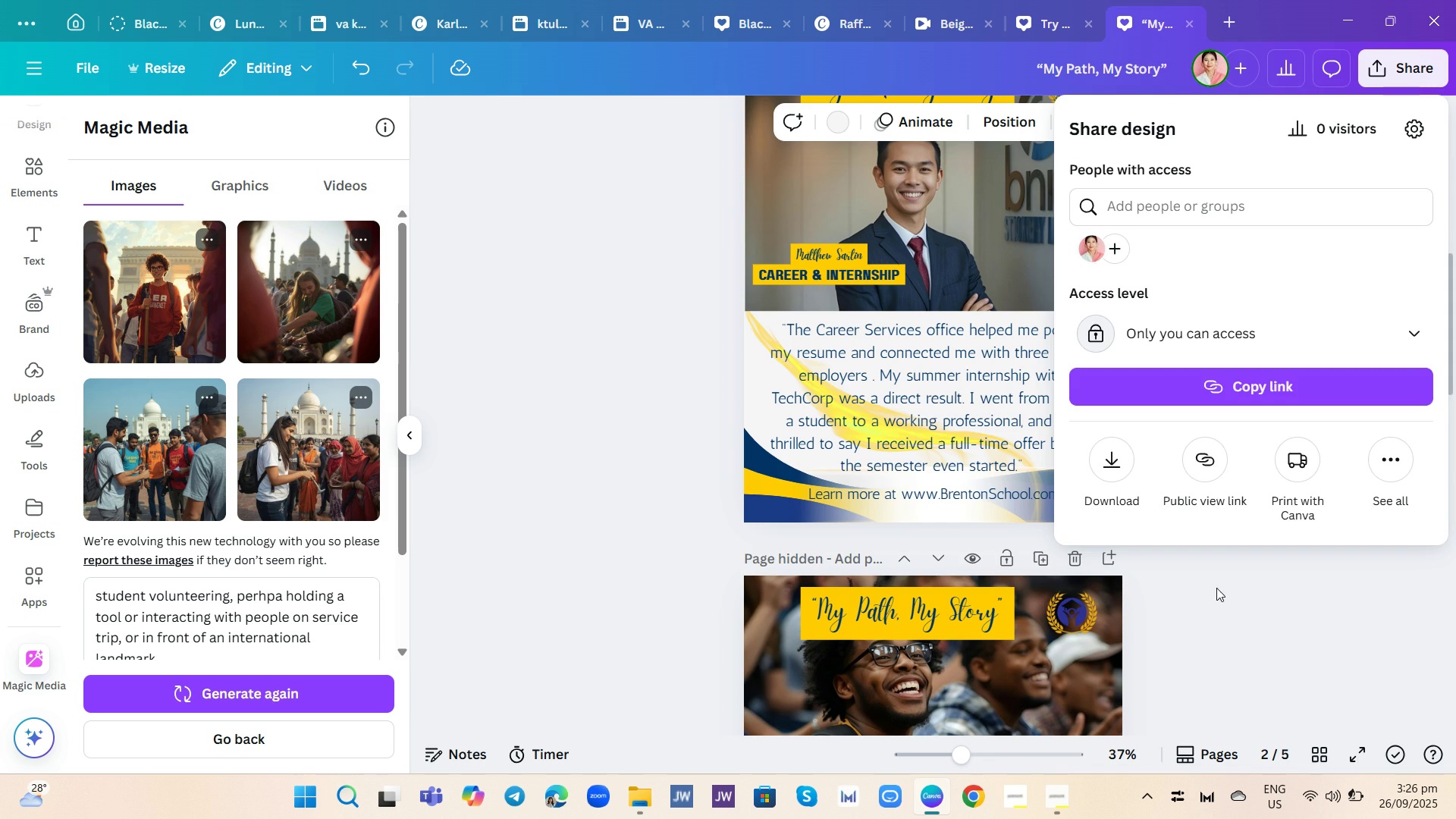 
left_click_drag(start_coordinate=[1216, 588], to_coordinate=[1222, 611])
 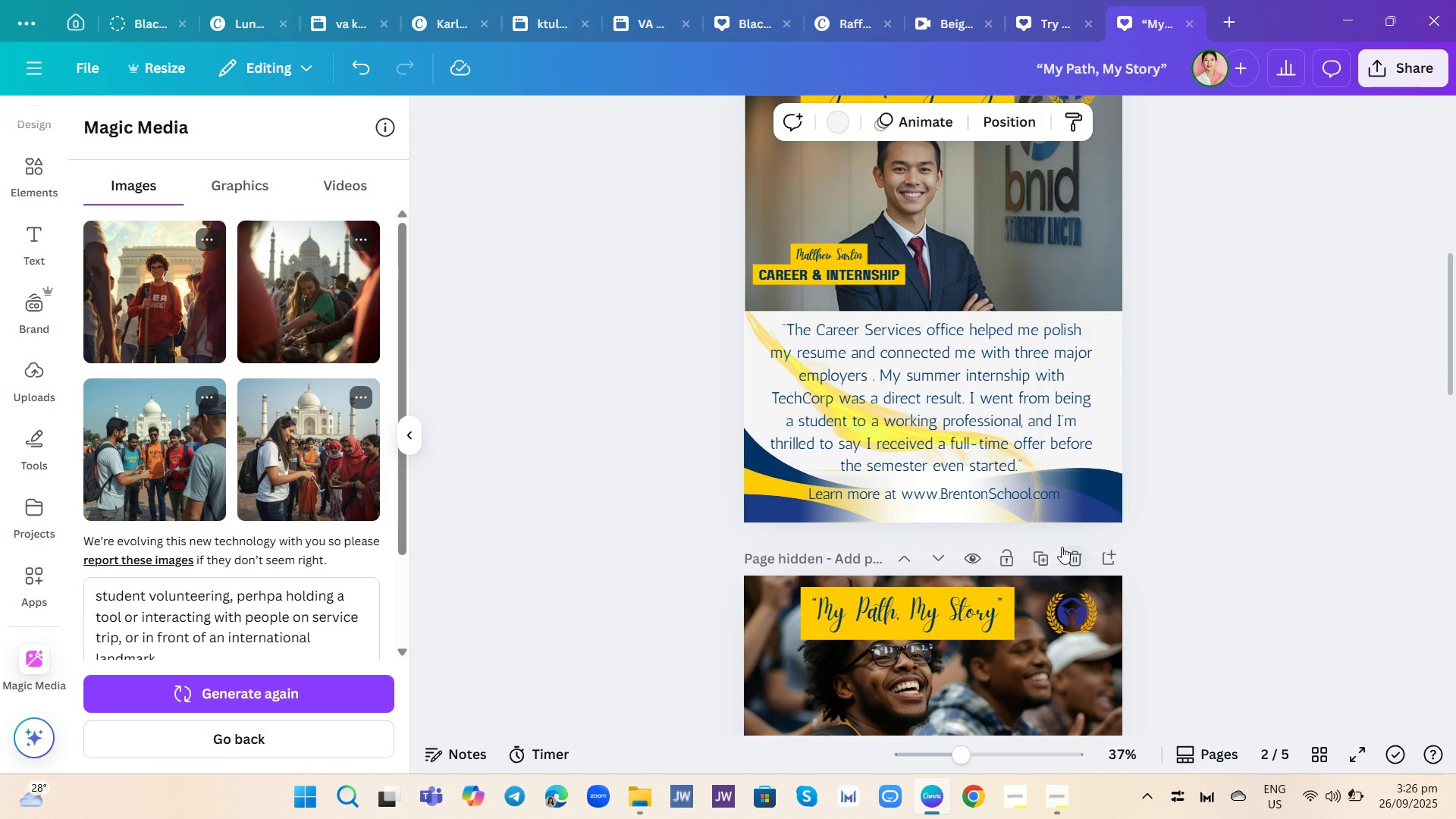 
scroll: coordinate [1033, 566], scroll_direction: down, amount: 8.0
 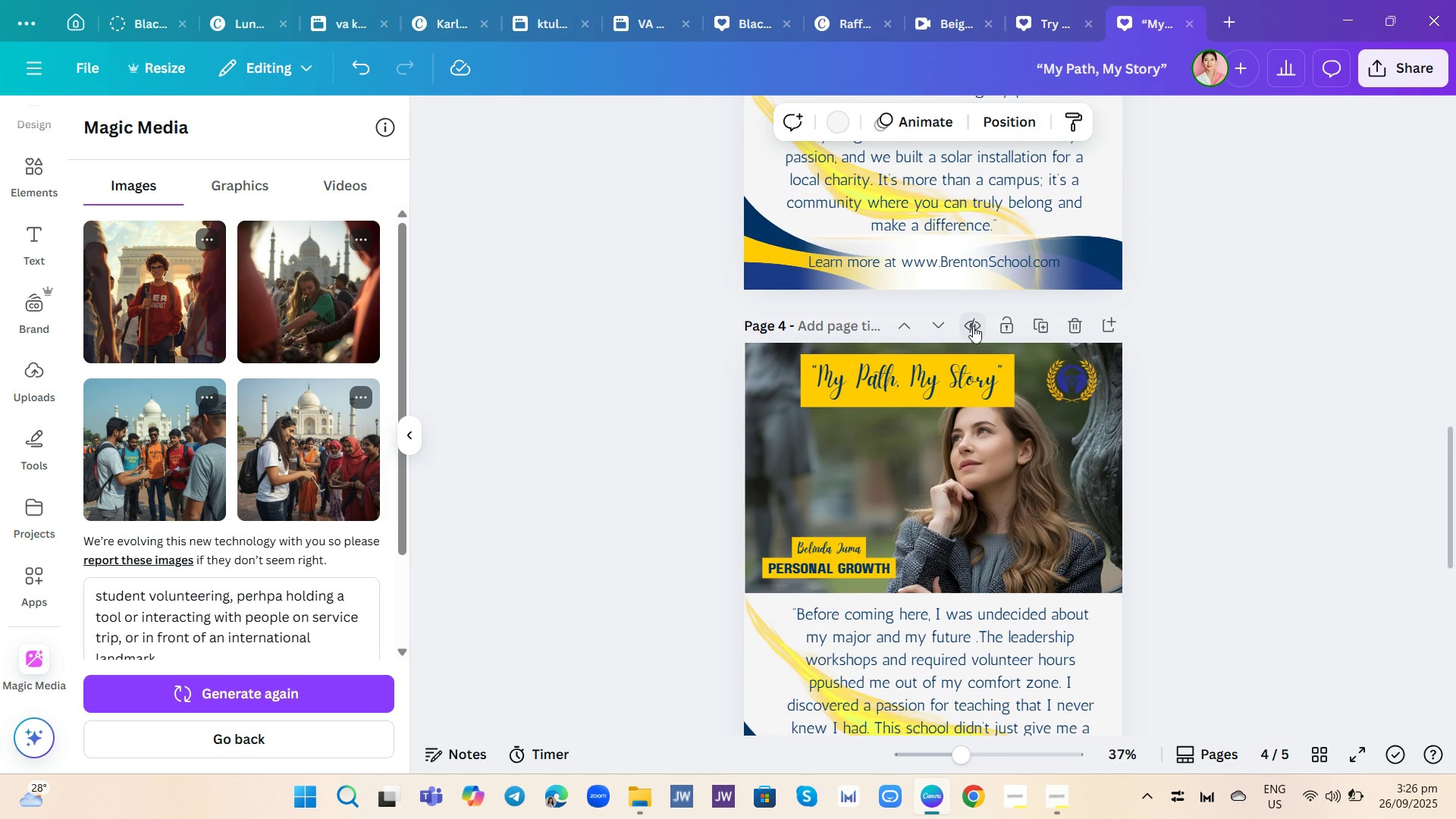 
left_click([970, 324])
 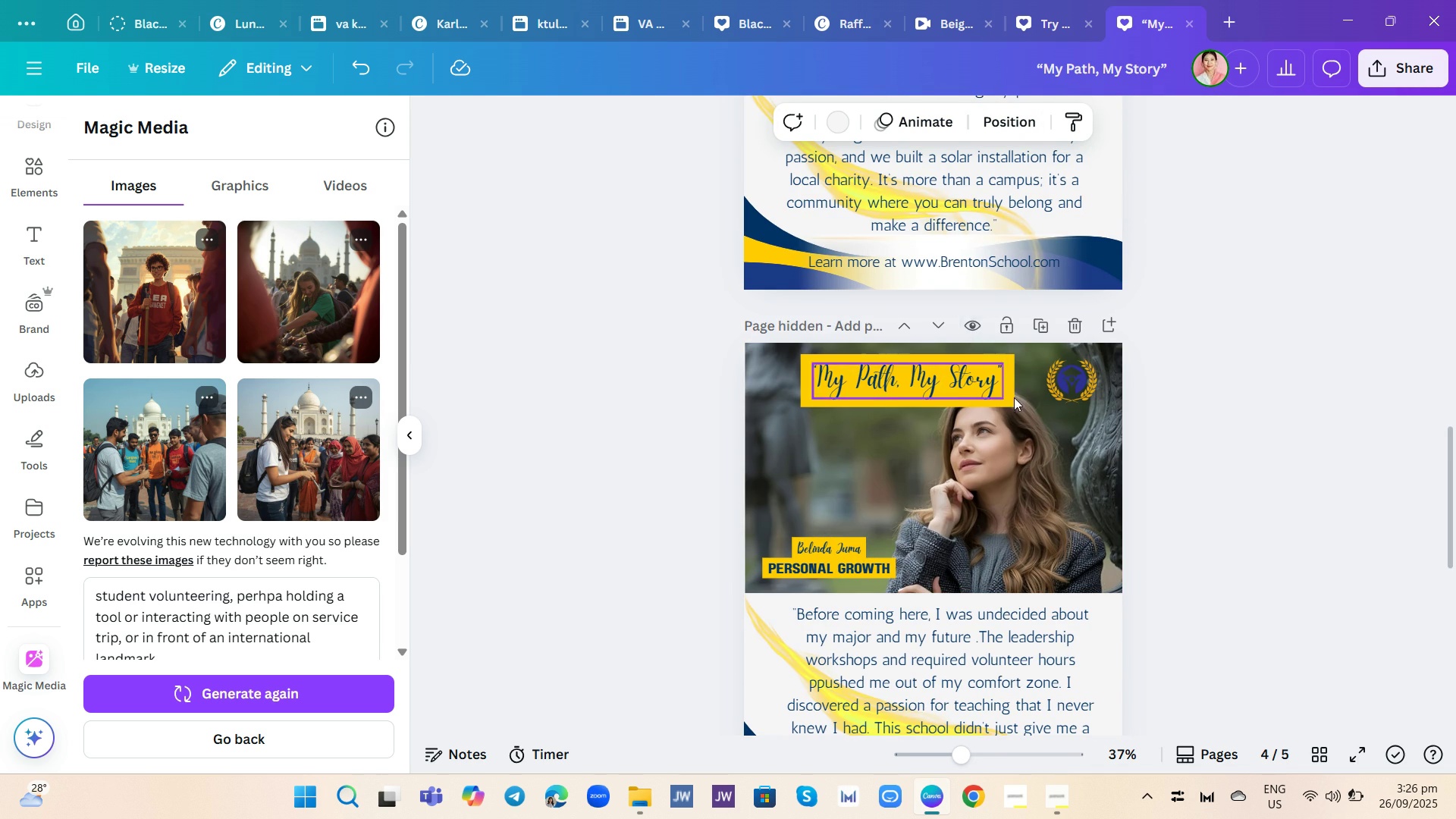 
scroll: coordinate [1019, 455], scroll_direction: down, amount: 4.0
 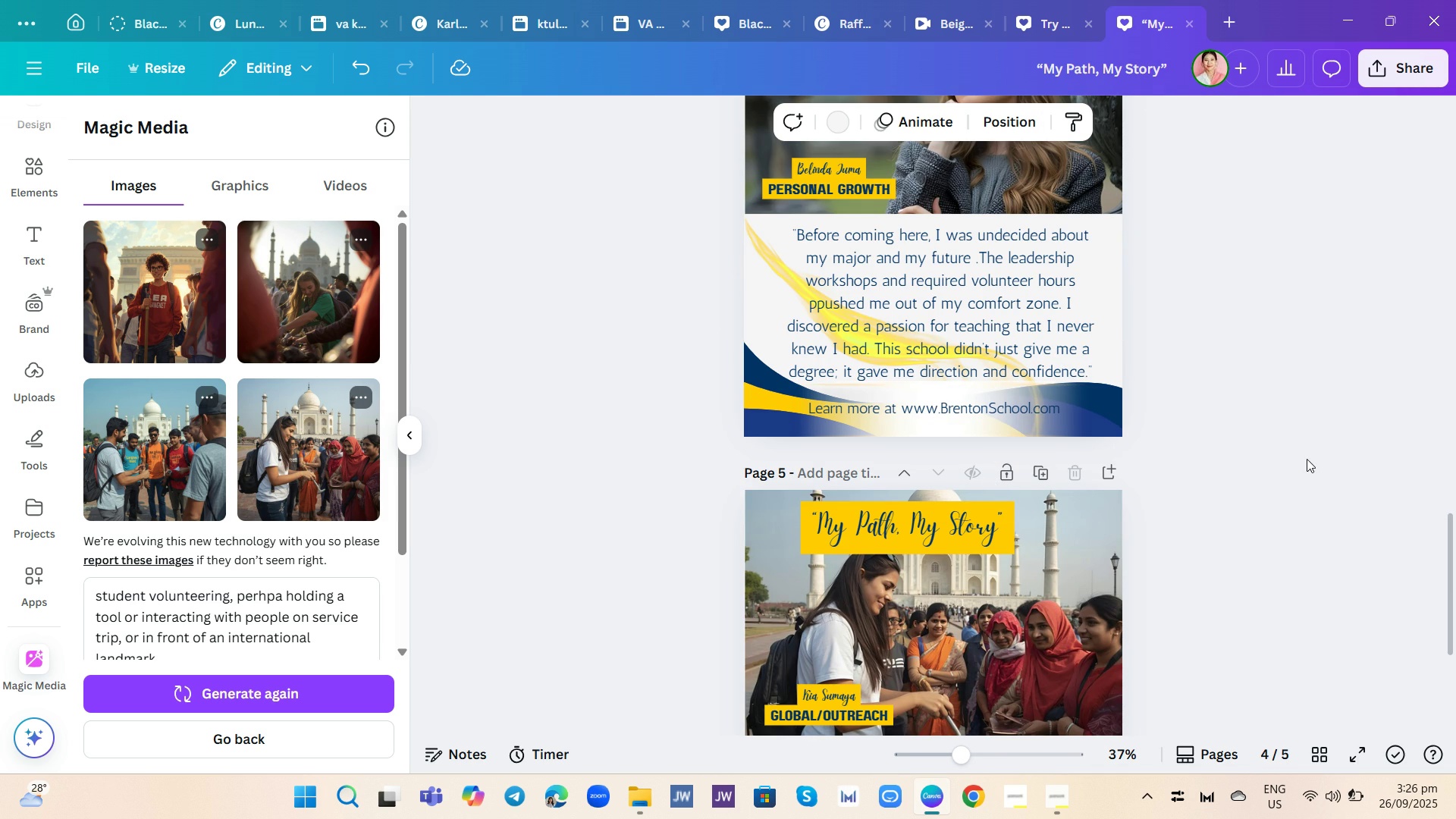 
scroll: coordinate [1235, 454], scroll_direction: up, amount: 3.0
 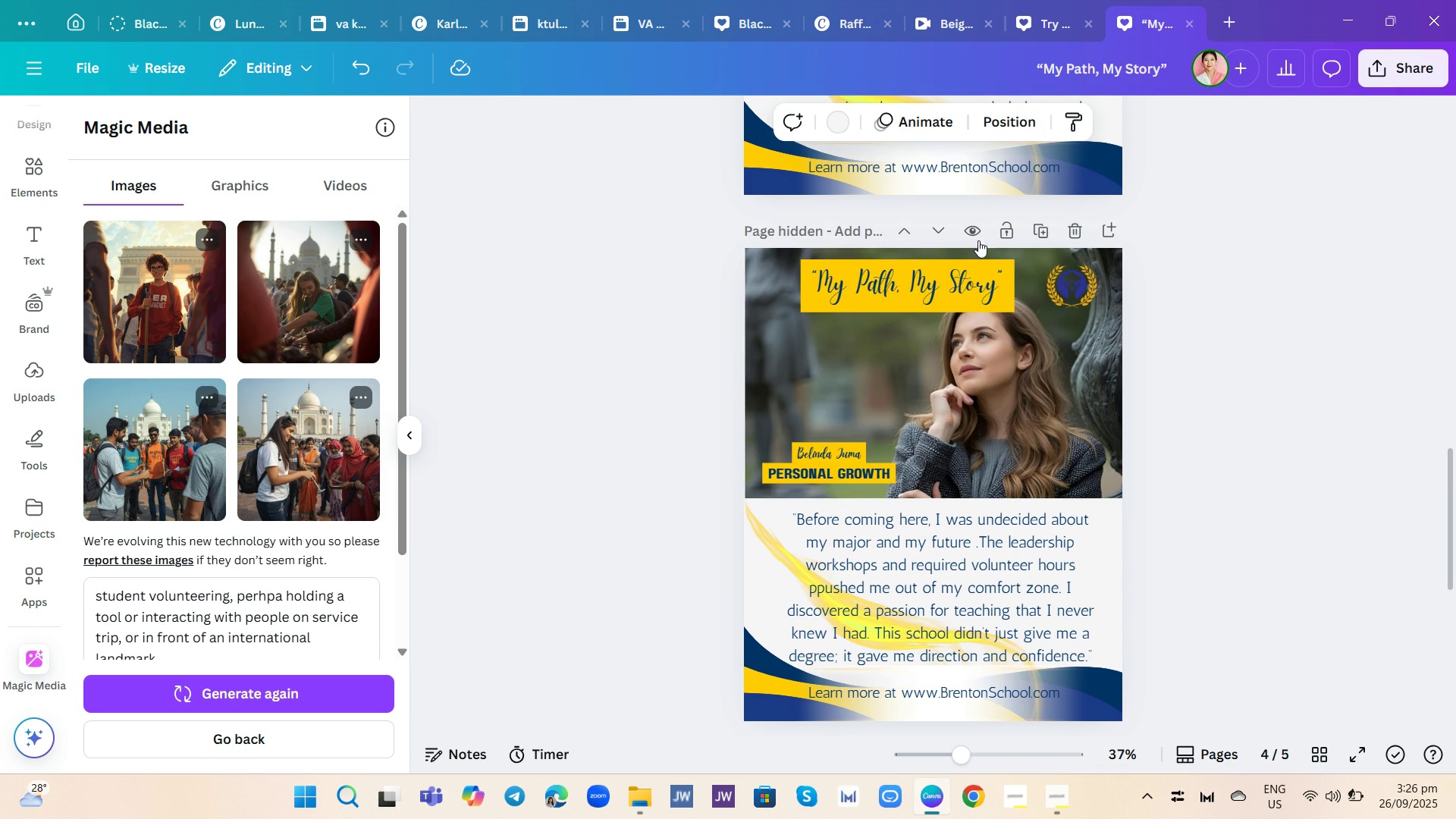 
left_click([971, 231])
 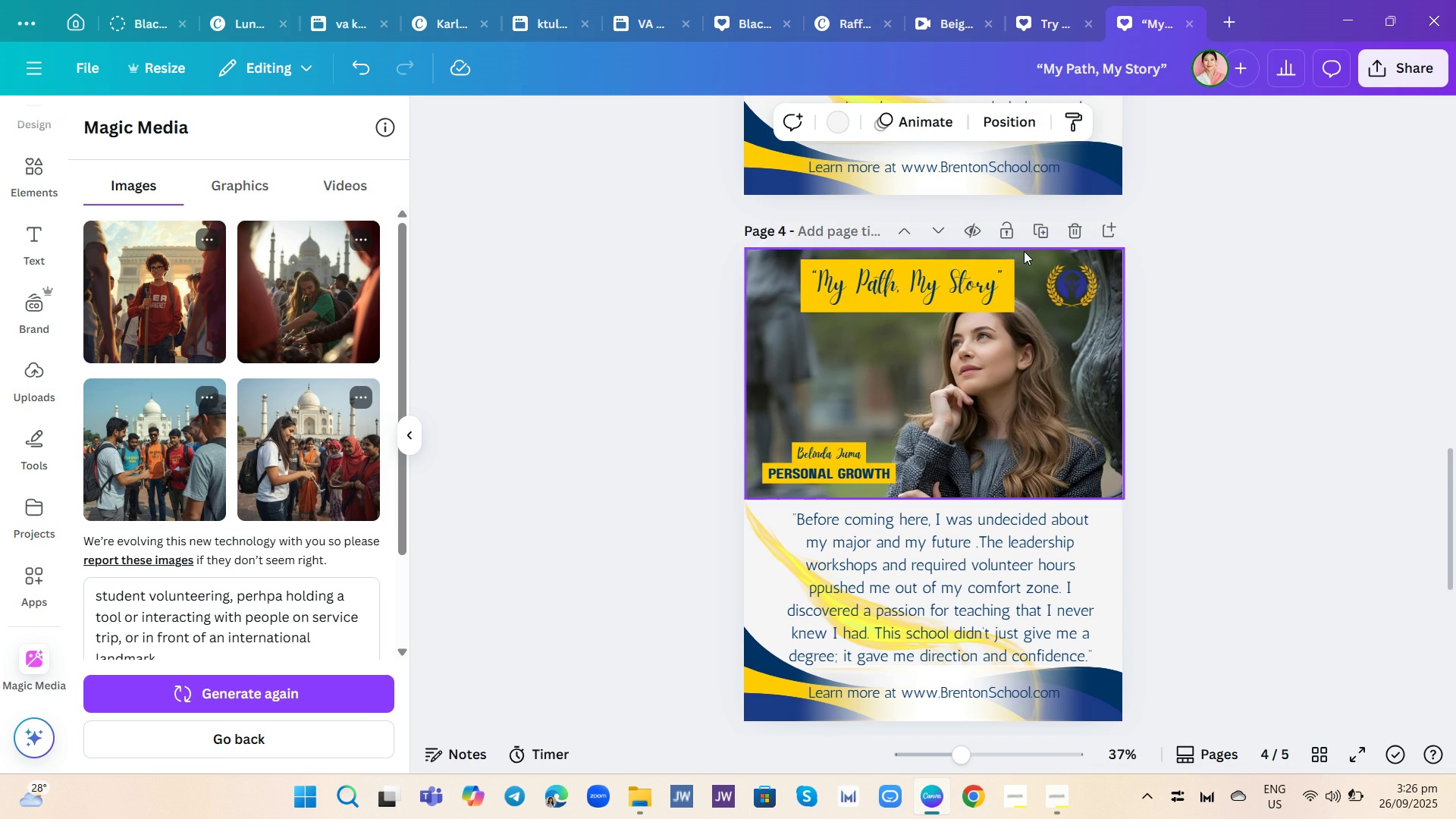 
scroll: coordinate [1024, 251], scroll_direction: up, amount: 4.0